 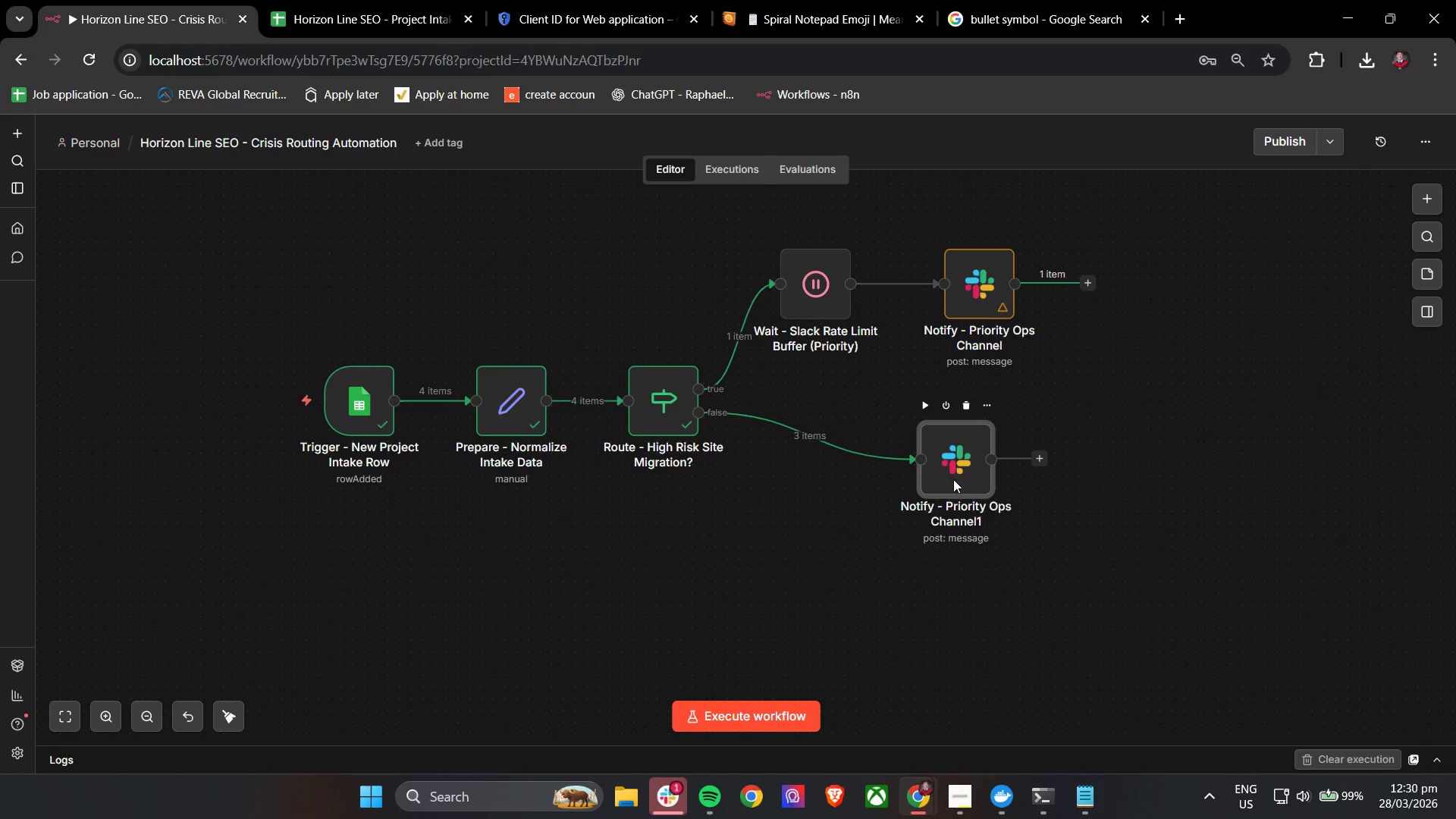 
double_click([202, 152])
 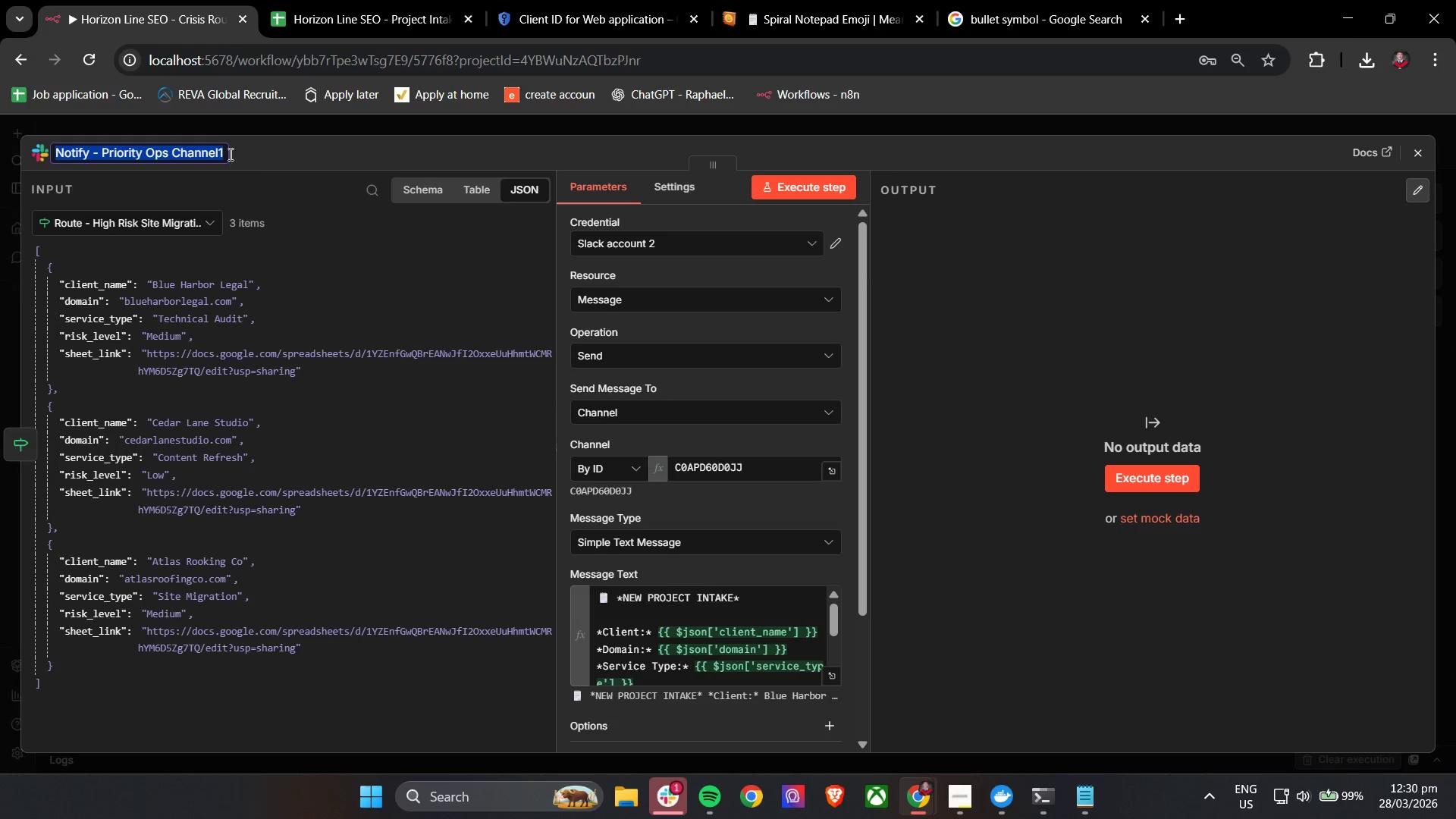 
left_click([225, 152])
 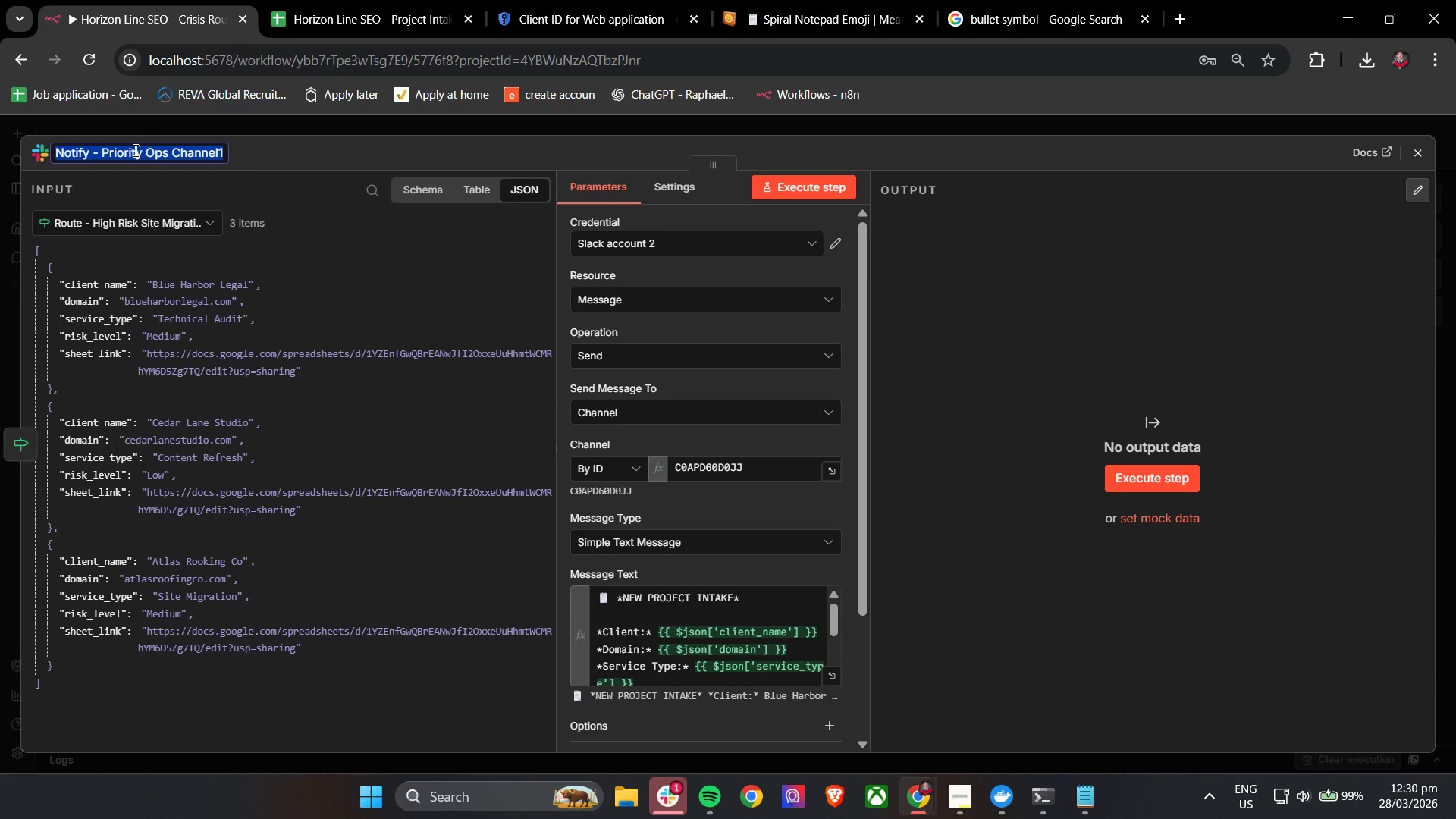 
left_click([116, 150])
 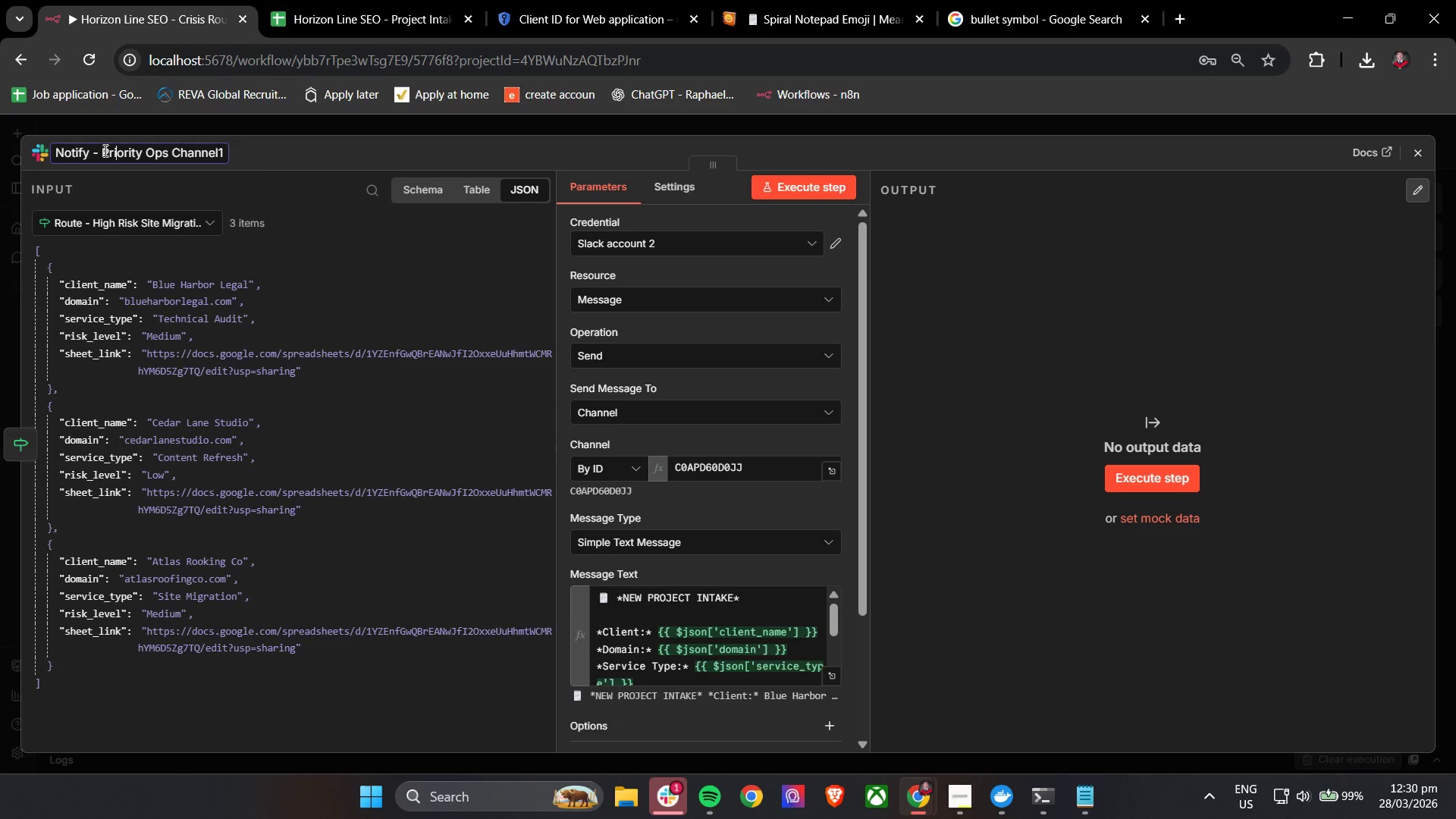 
left_click_drag(start_coordinate=[103, 150], to_coordinate=[168, 162])
 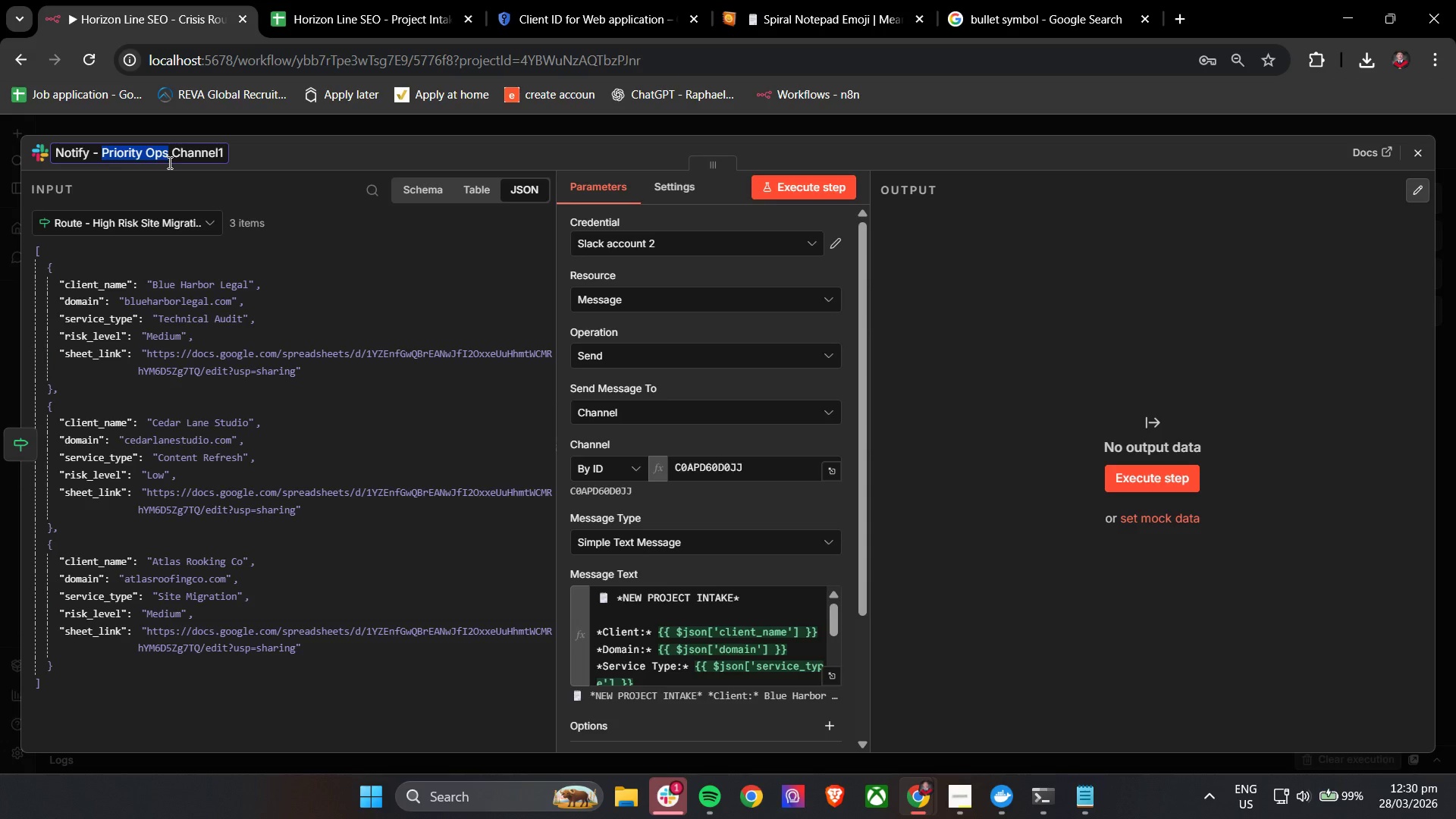 
type(General)
 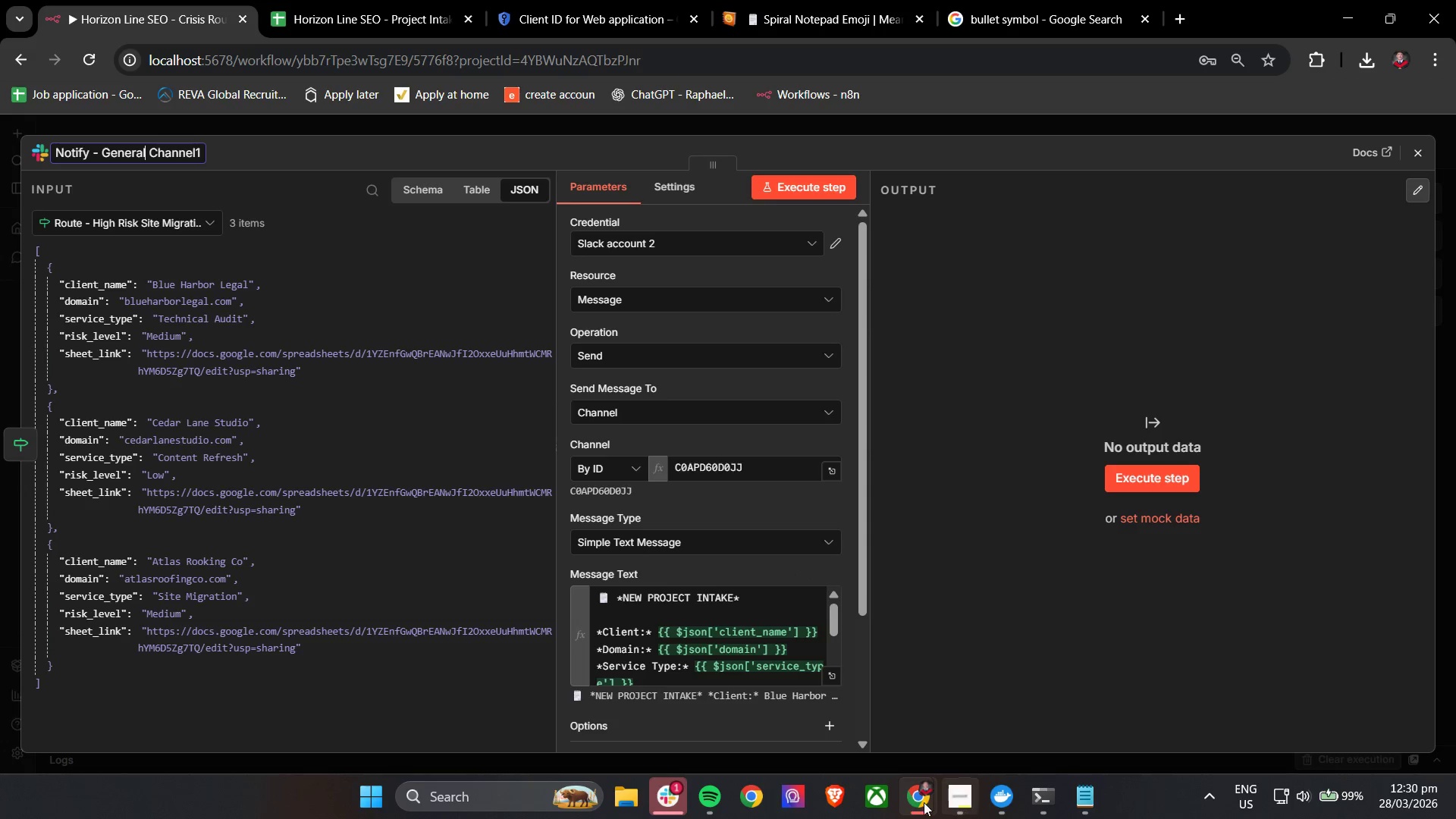 
left_click([950, 798])